 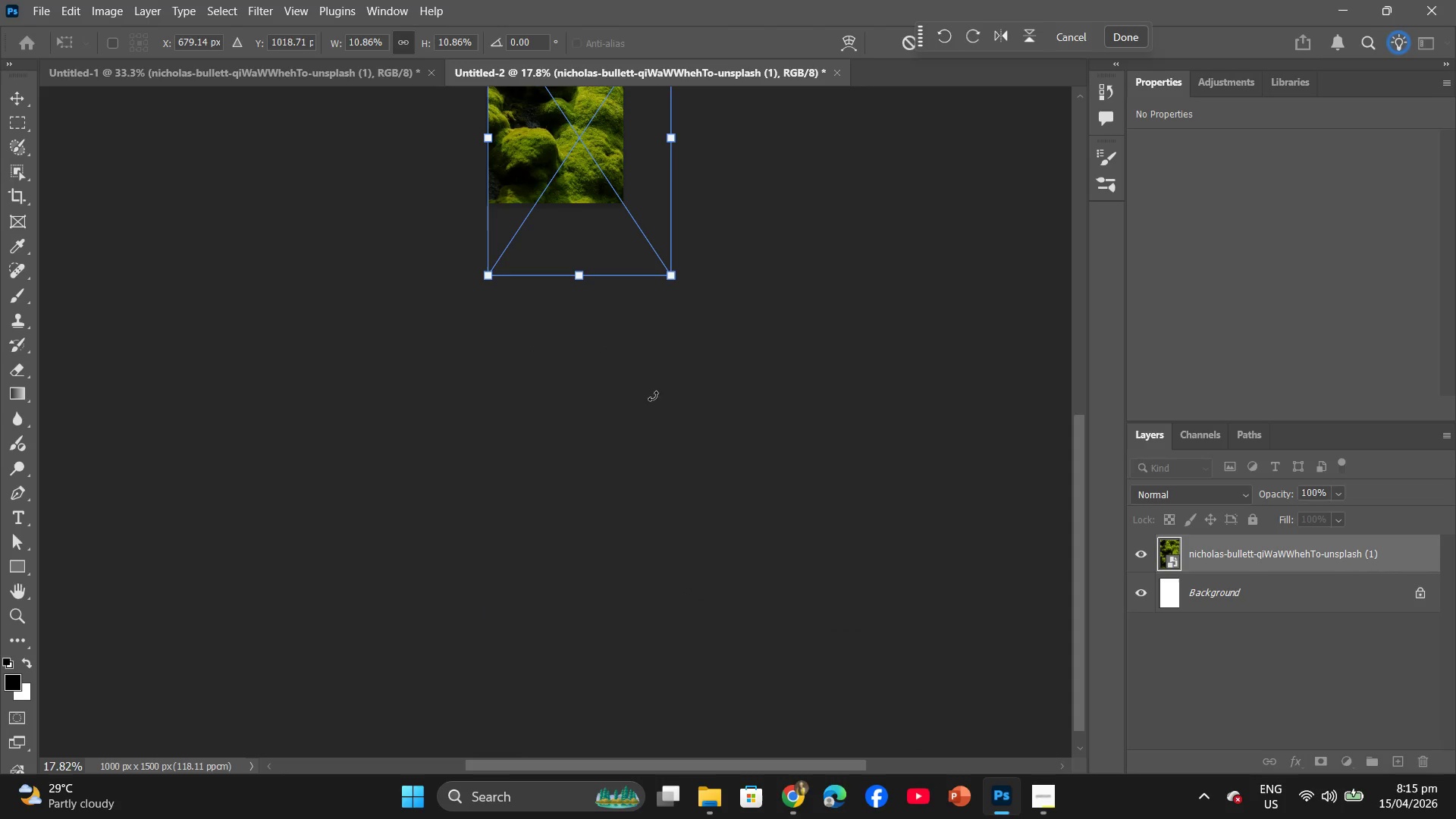 
scroll: coordinate [666, 412], scroll_direction: up, amount: 12.0
 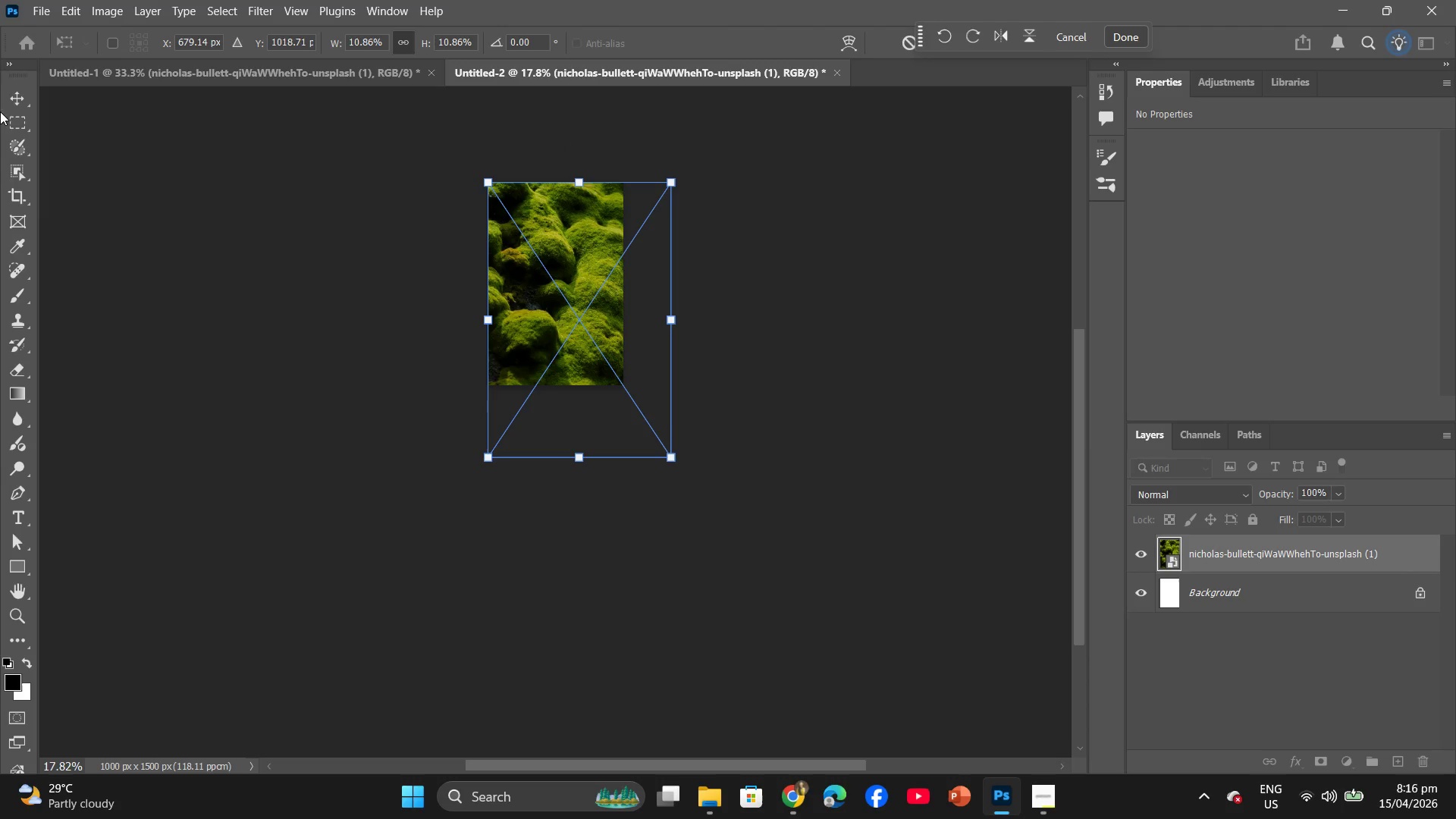 
left_click([13, 97])
 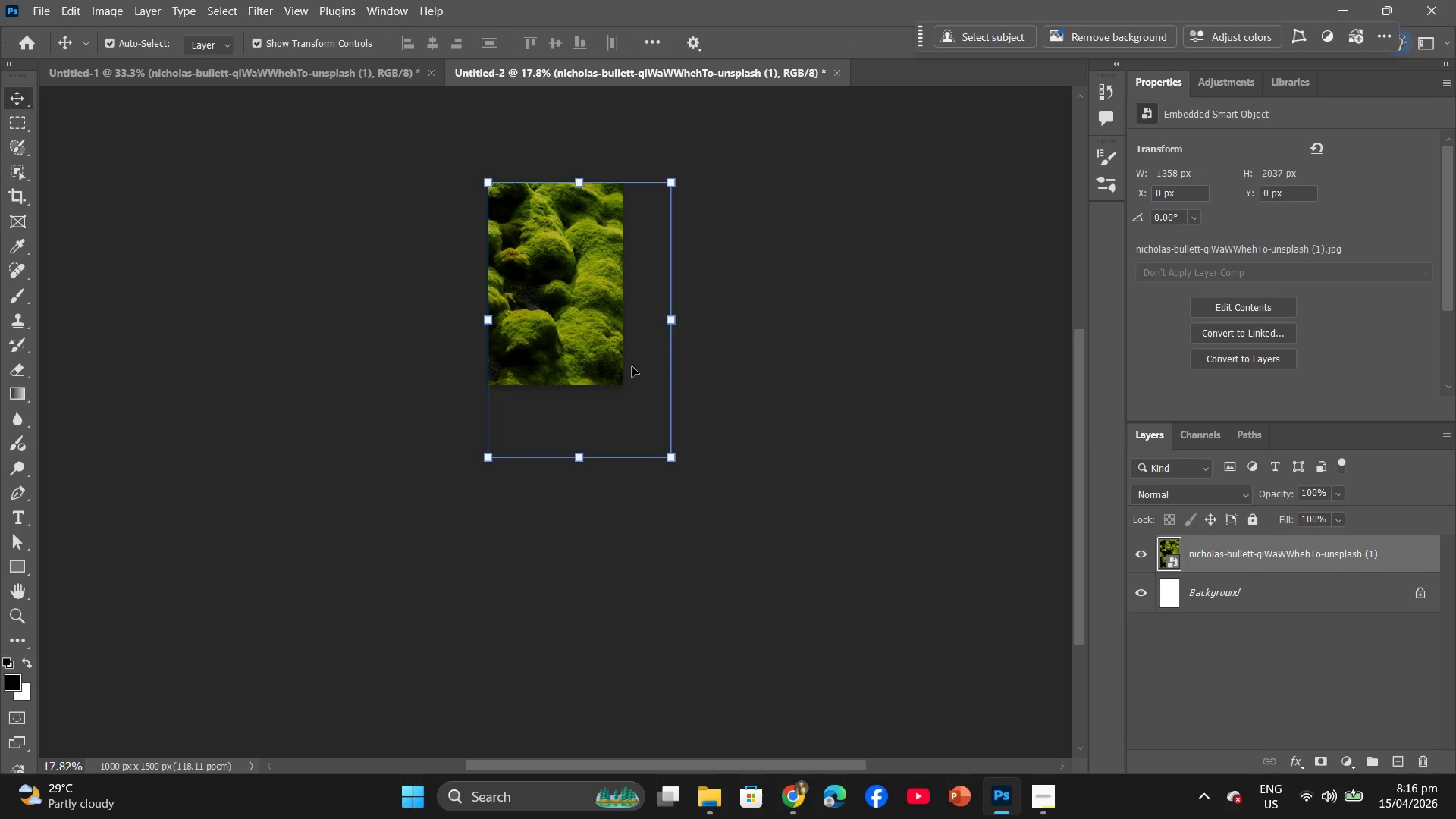 
left_click_drag(start_coordinate=[631, 367], to_coordinate=[598, 334])
 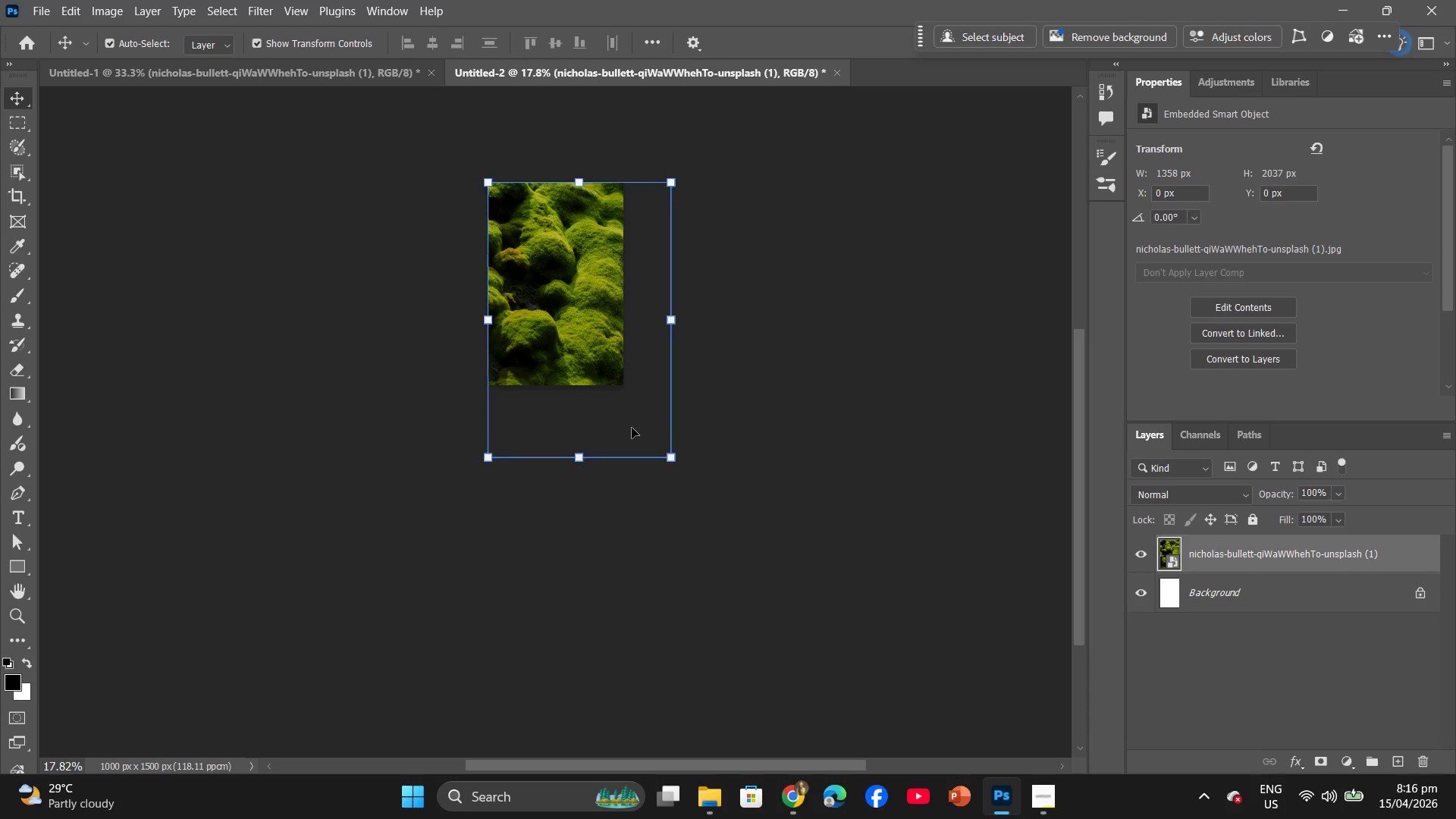 
left_click_drag(start_coordinate=[563, 358], to_coordinate=[539, 328])
 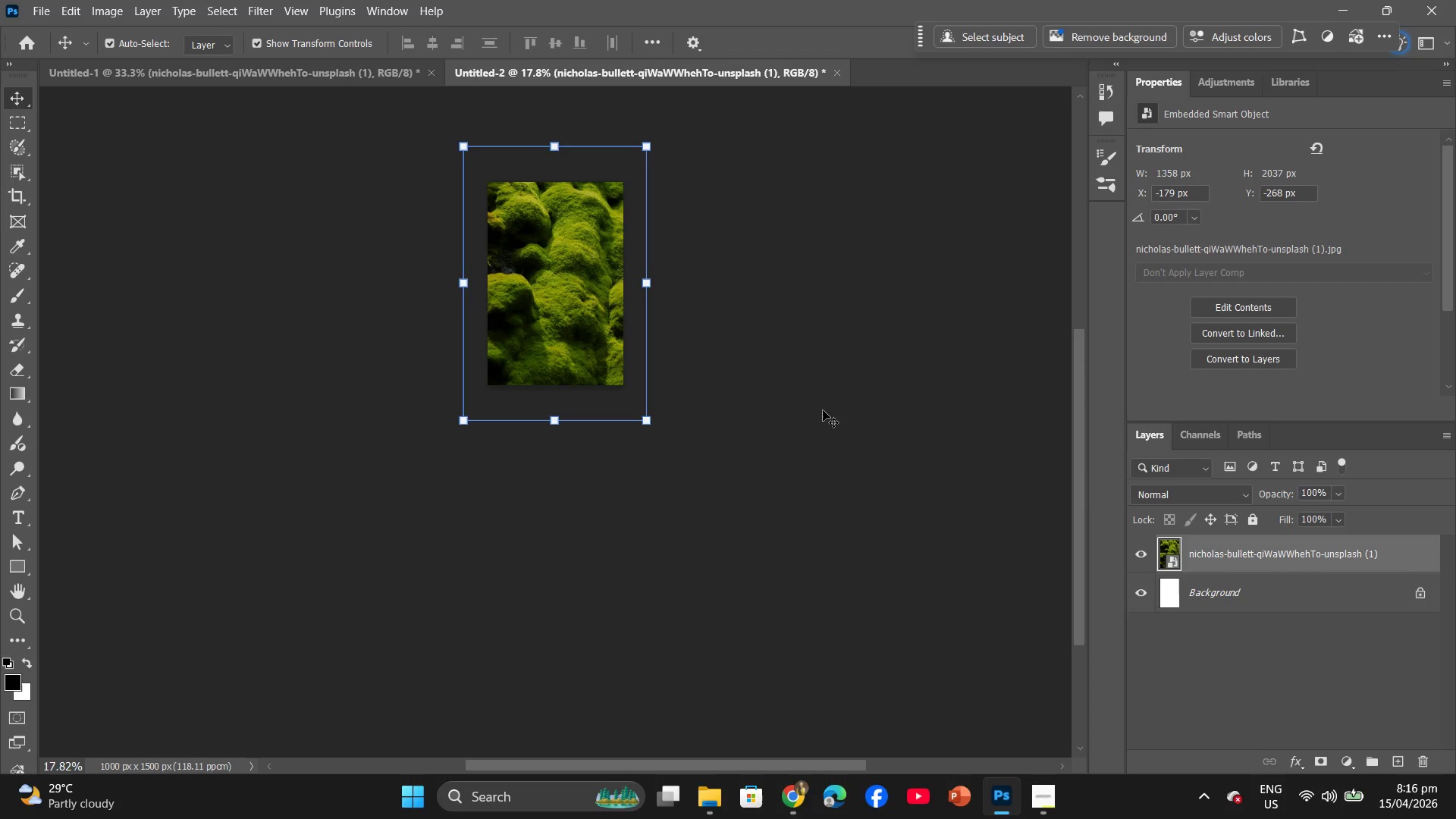 
left_click([1175, 591])
 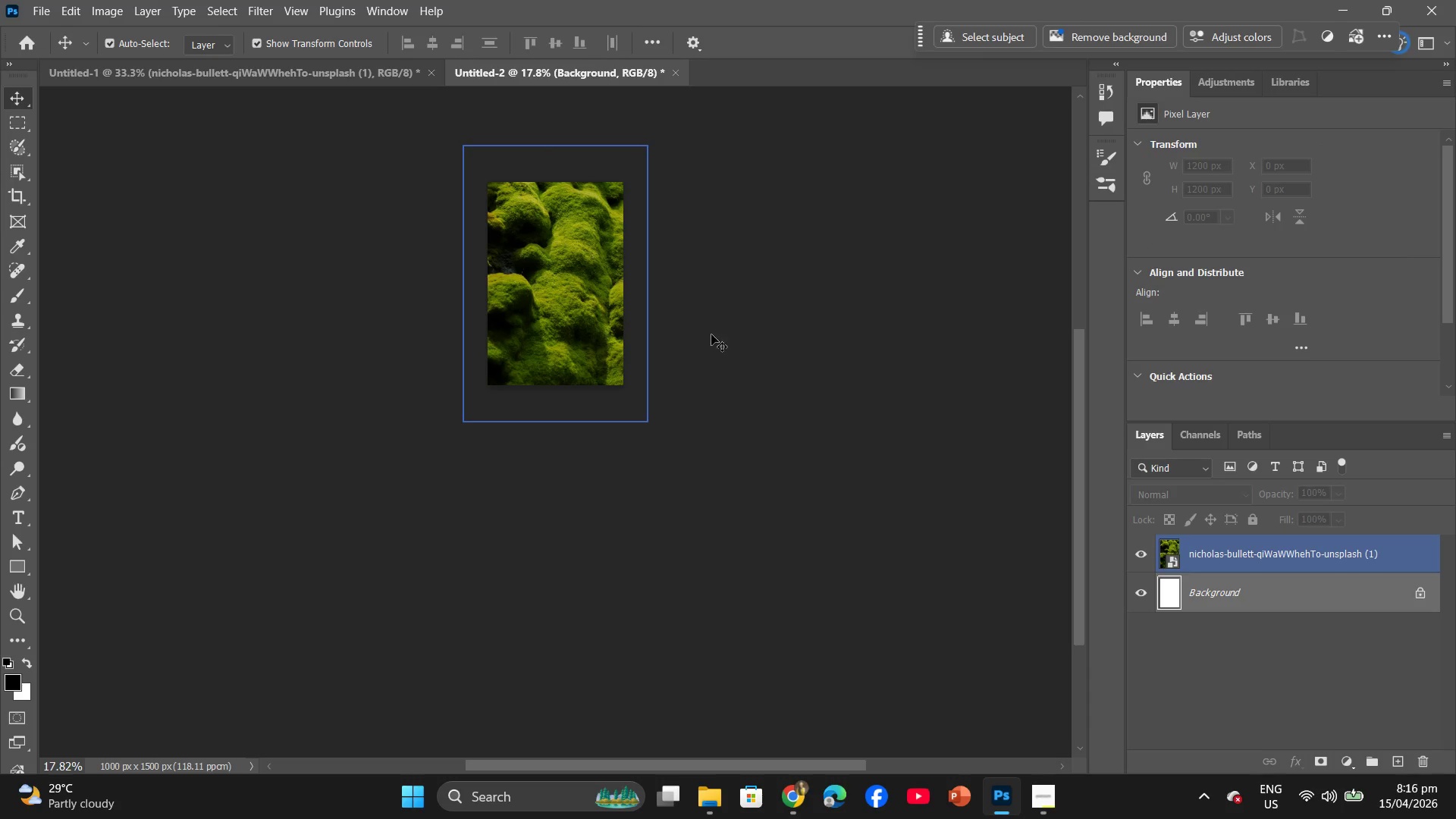 
left_click([870, 351])
 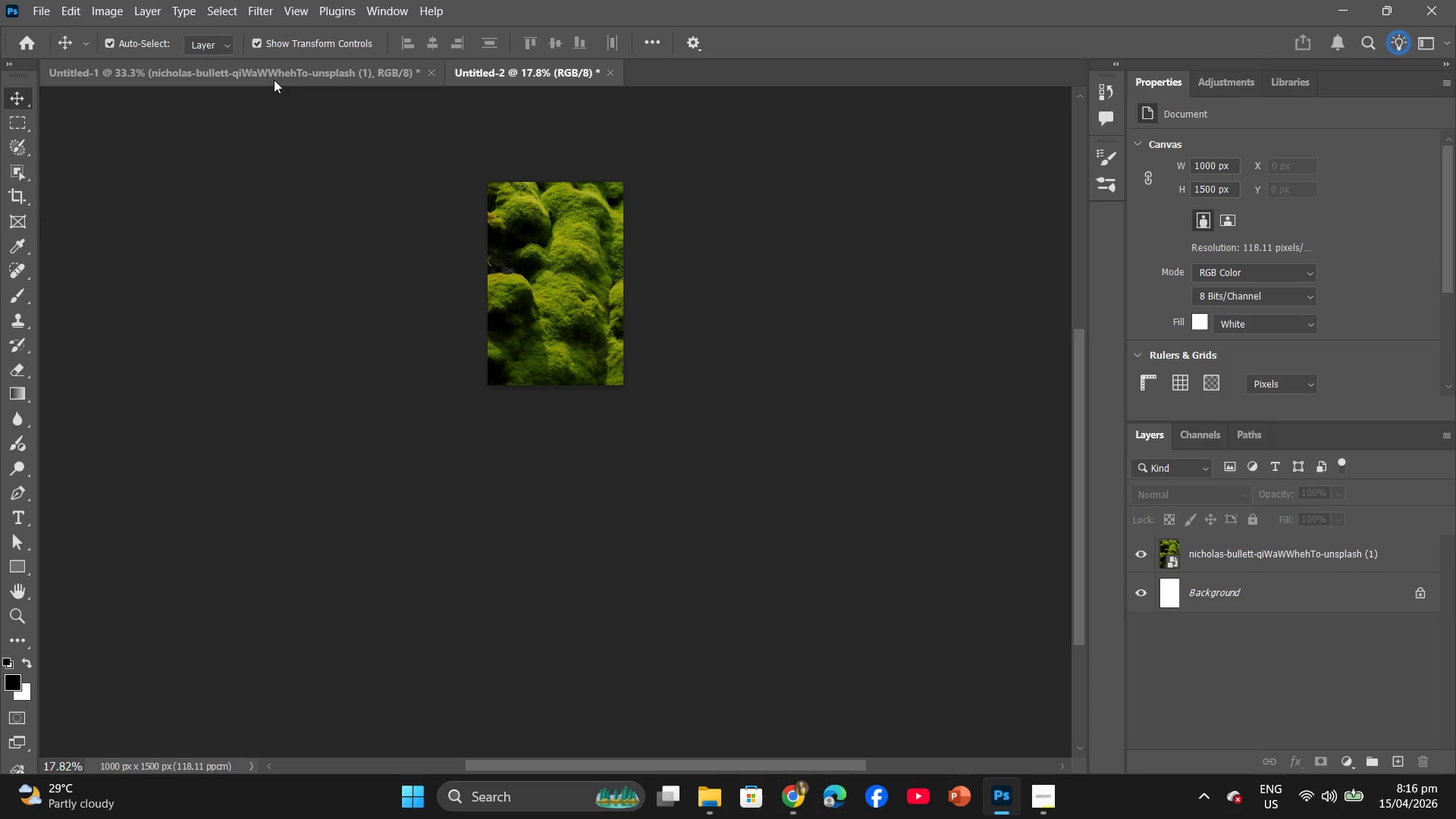 
wait(6.48)
 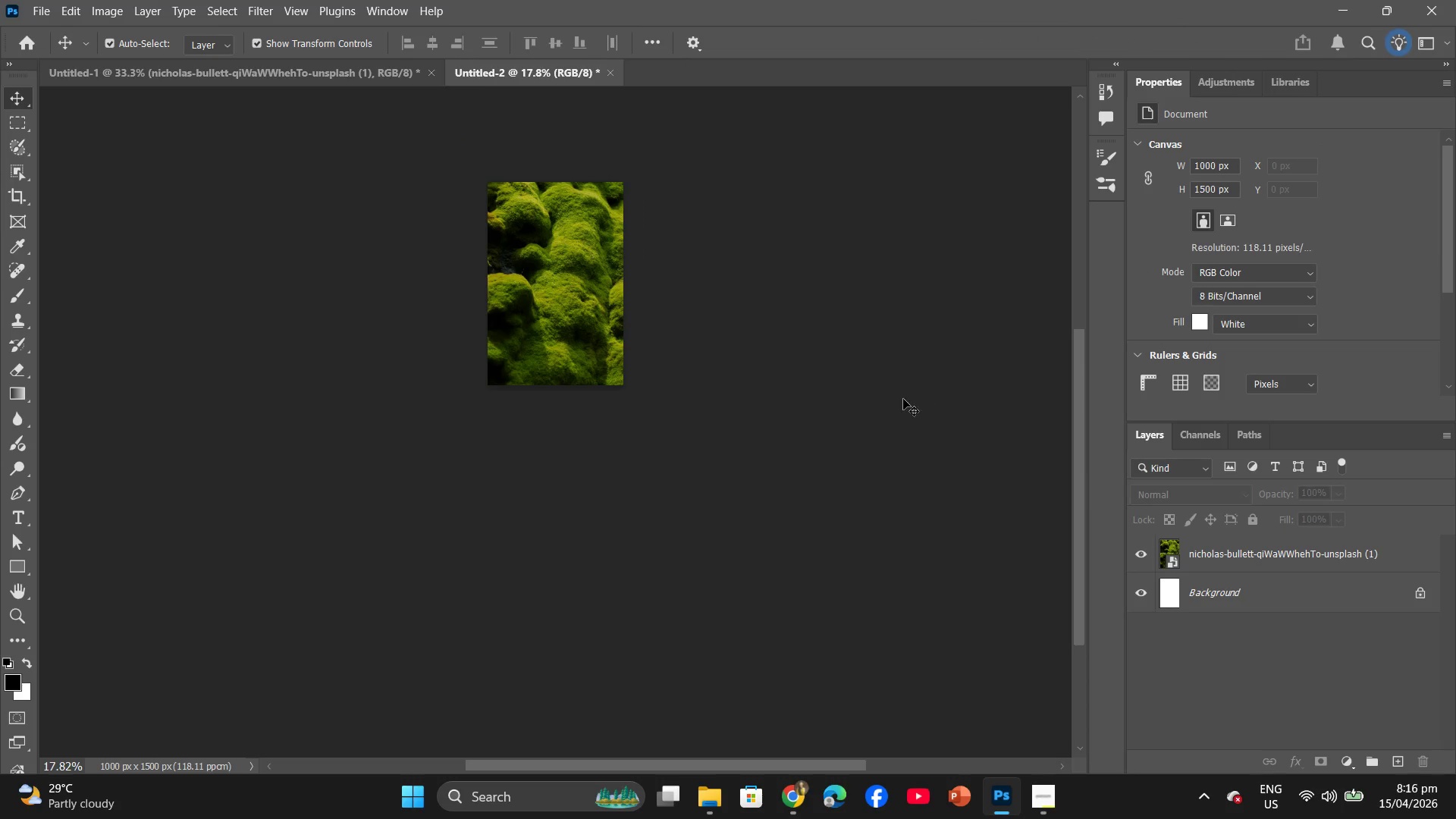 
left_click([260, 77])
 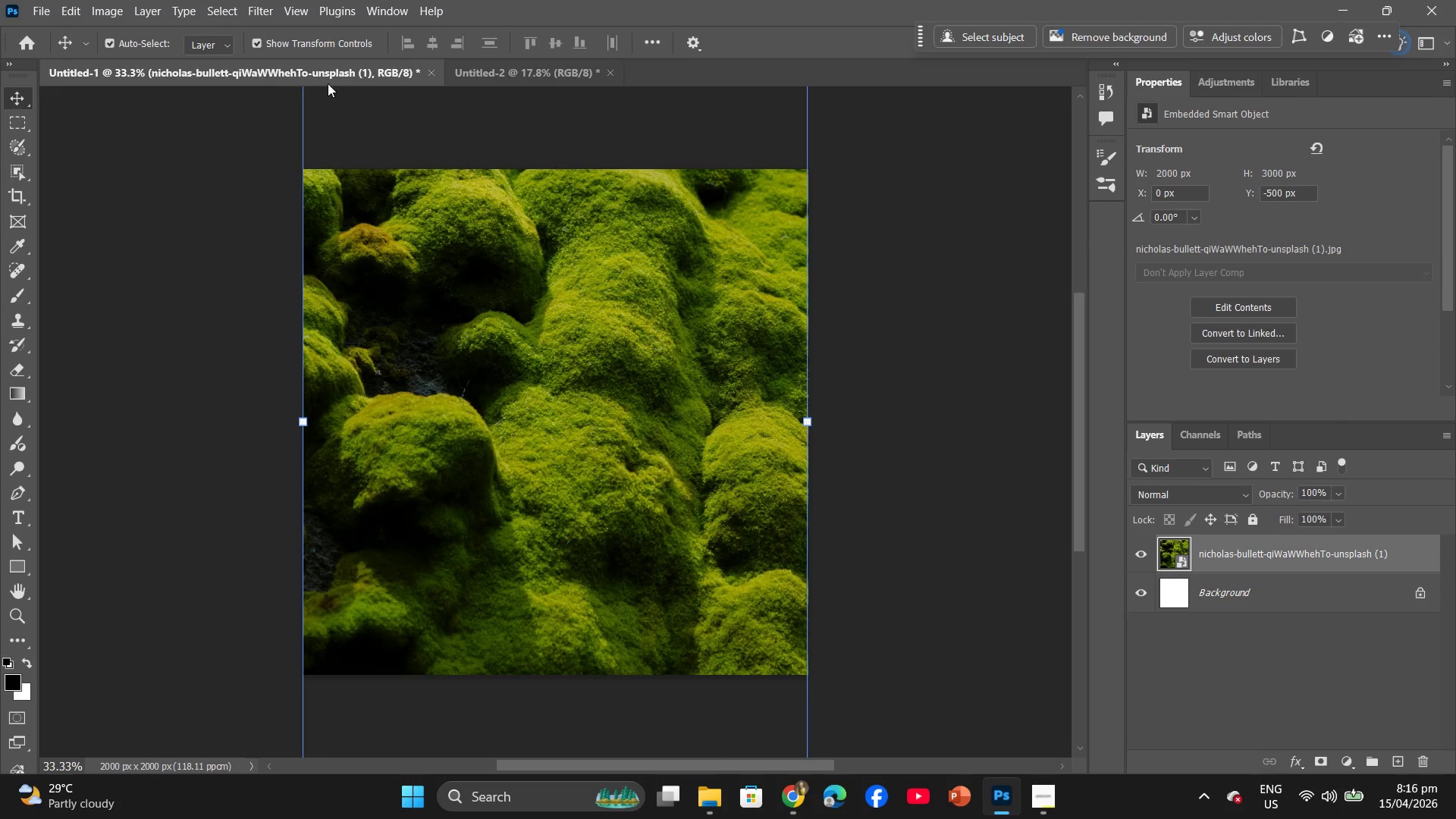 
left_click([489, 81])
 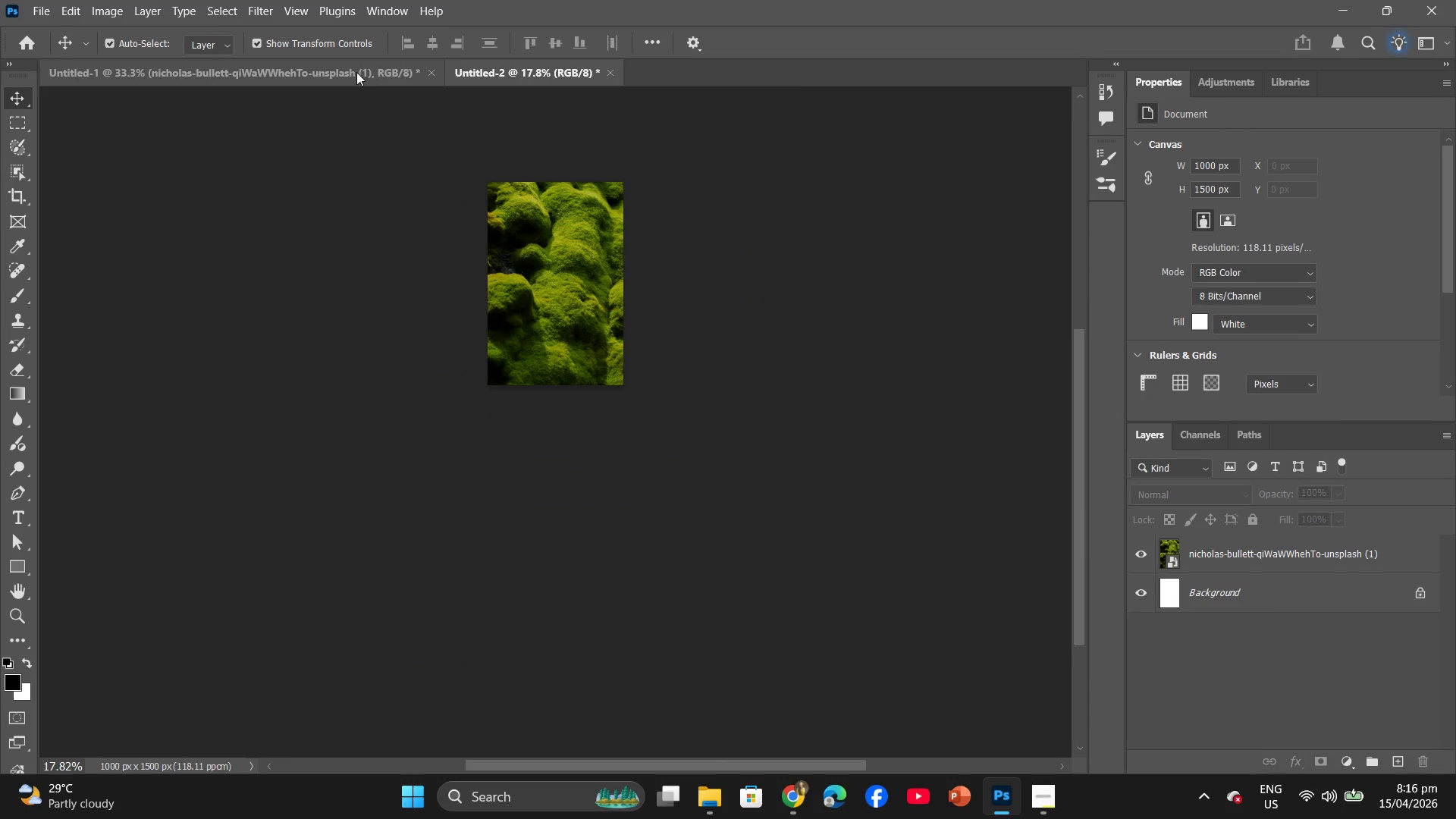 
left_click([356, 72])
 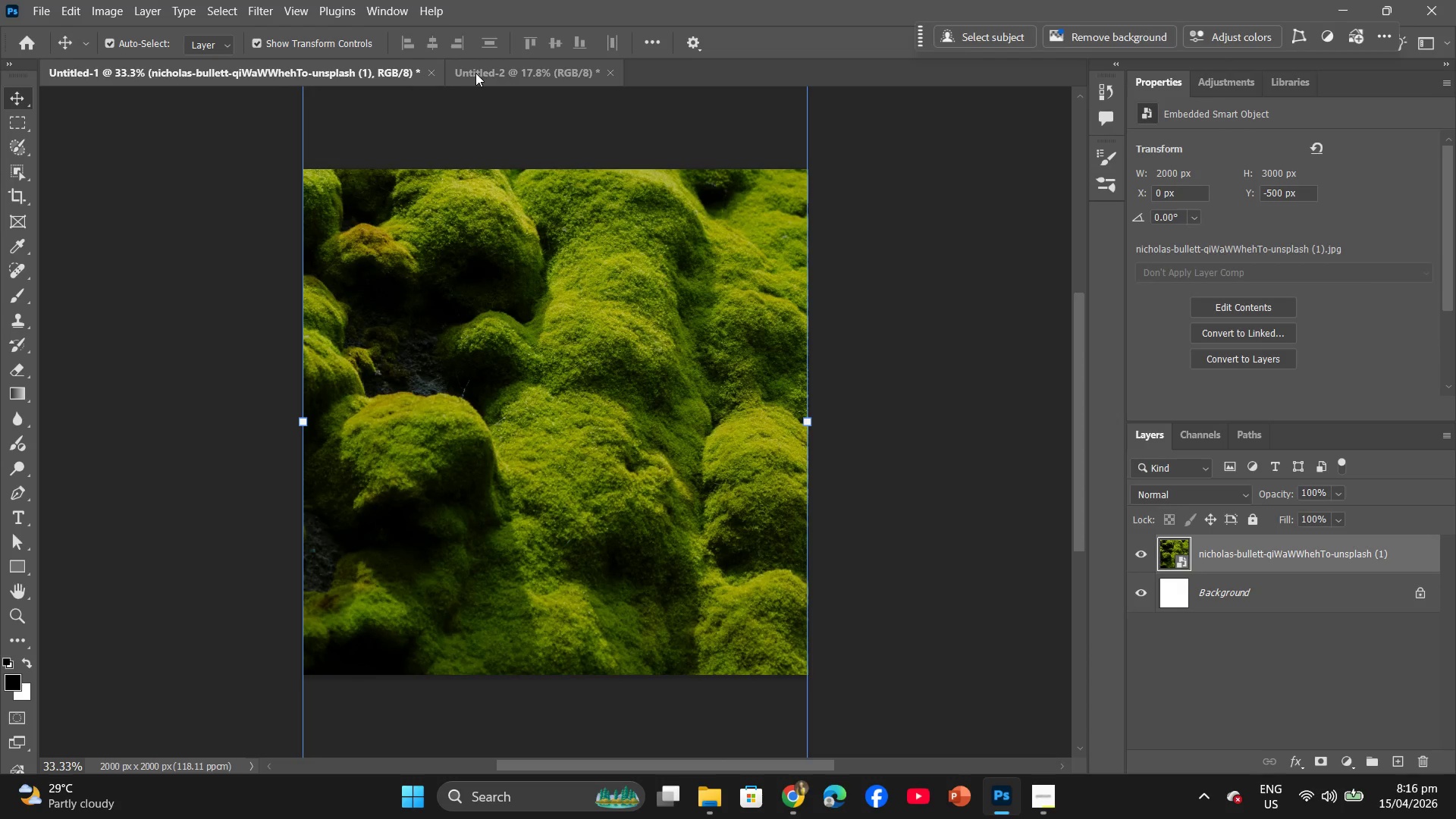 
left_click([482, 72])
 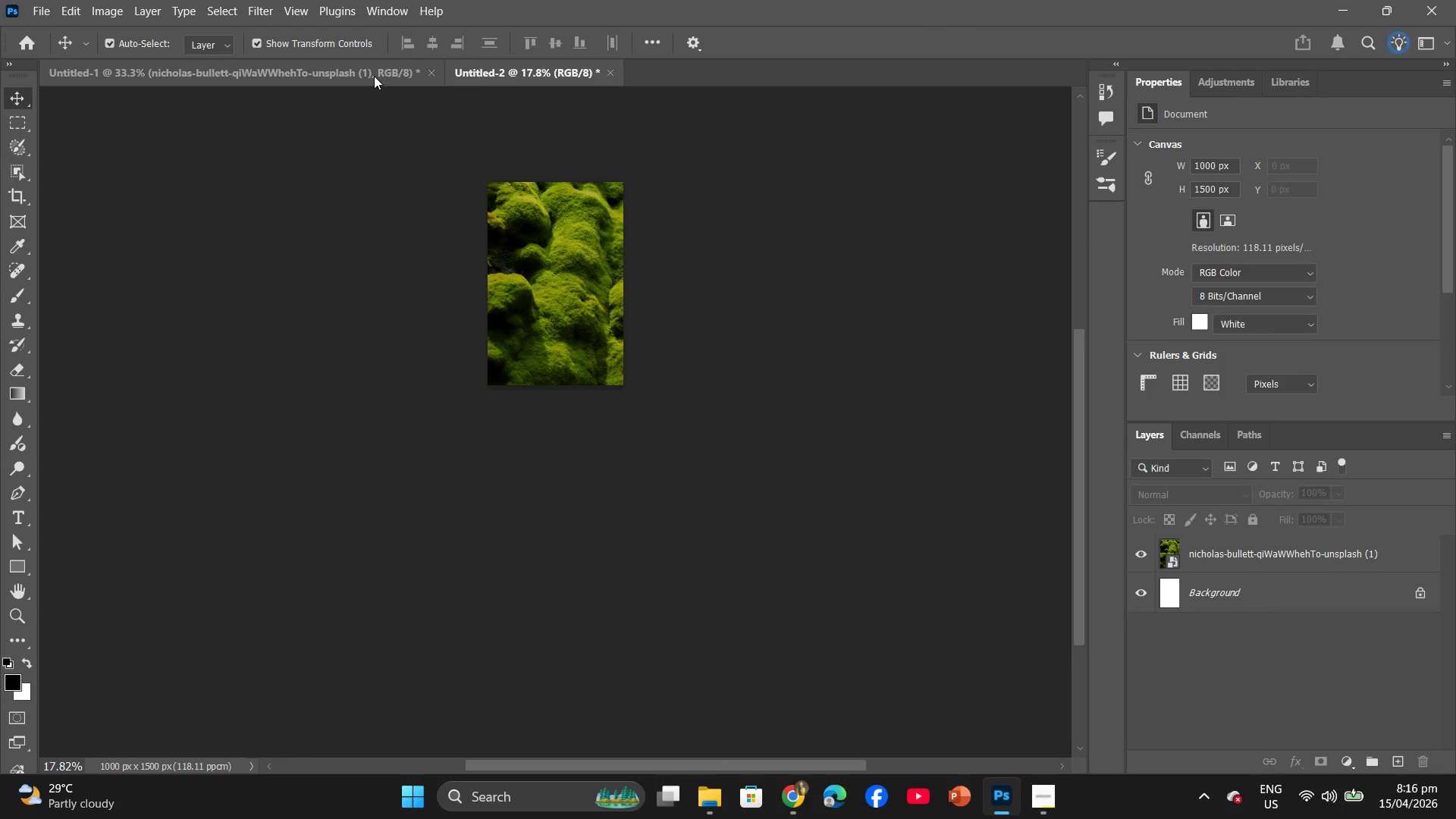 
left_click([374, 76])
 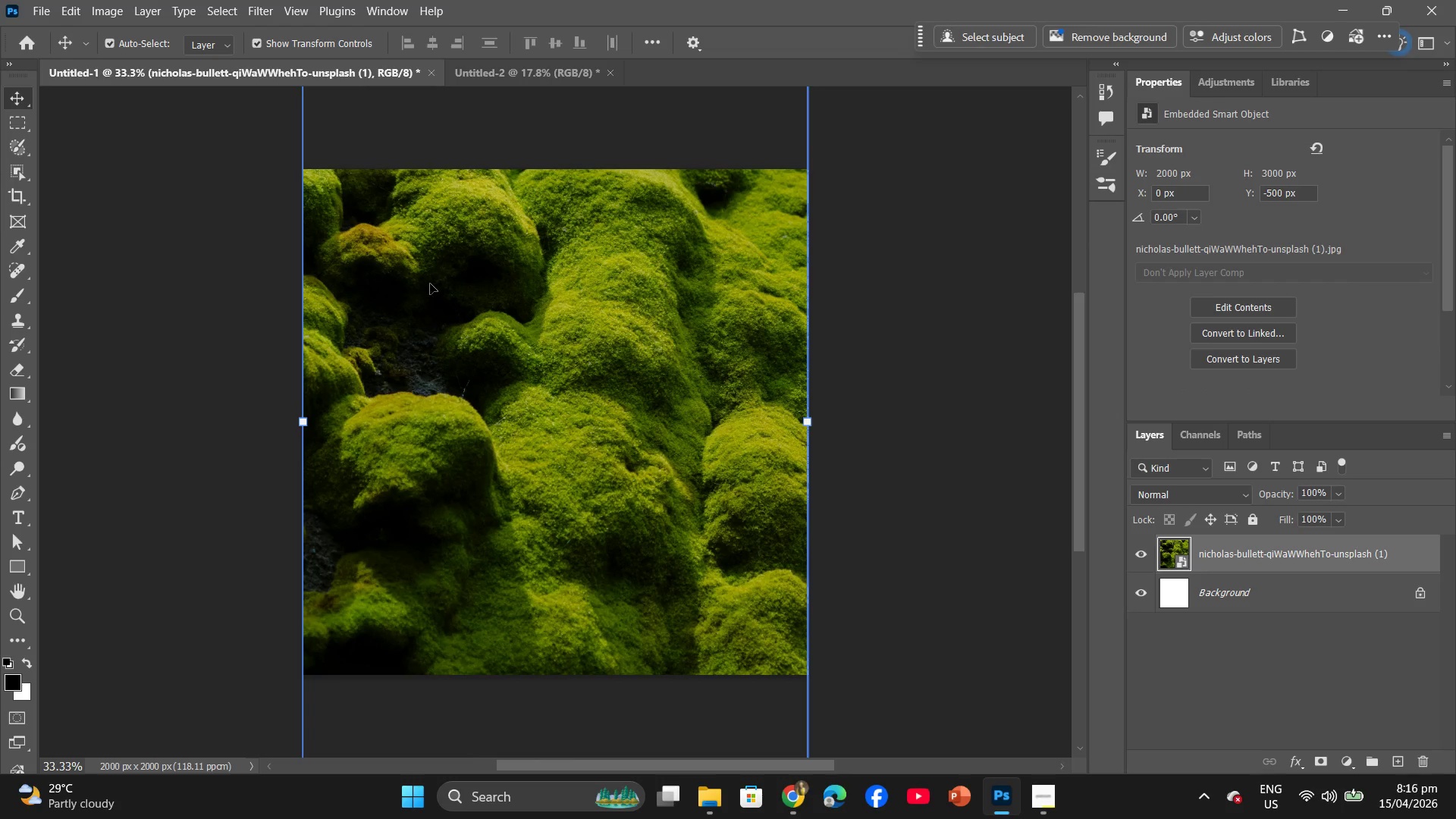 
left_click([1039, 805])